 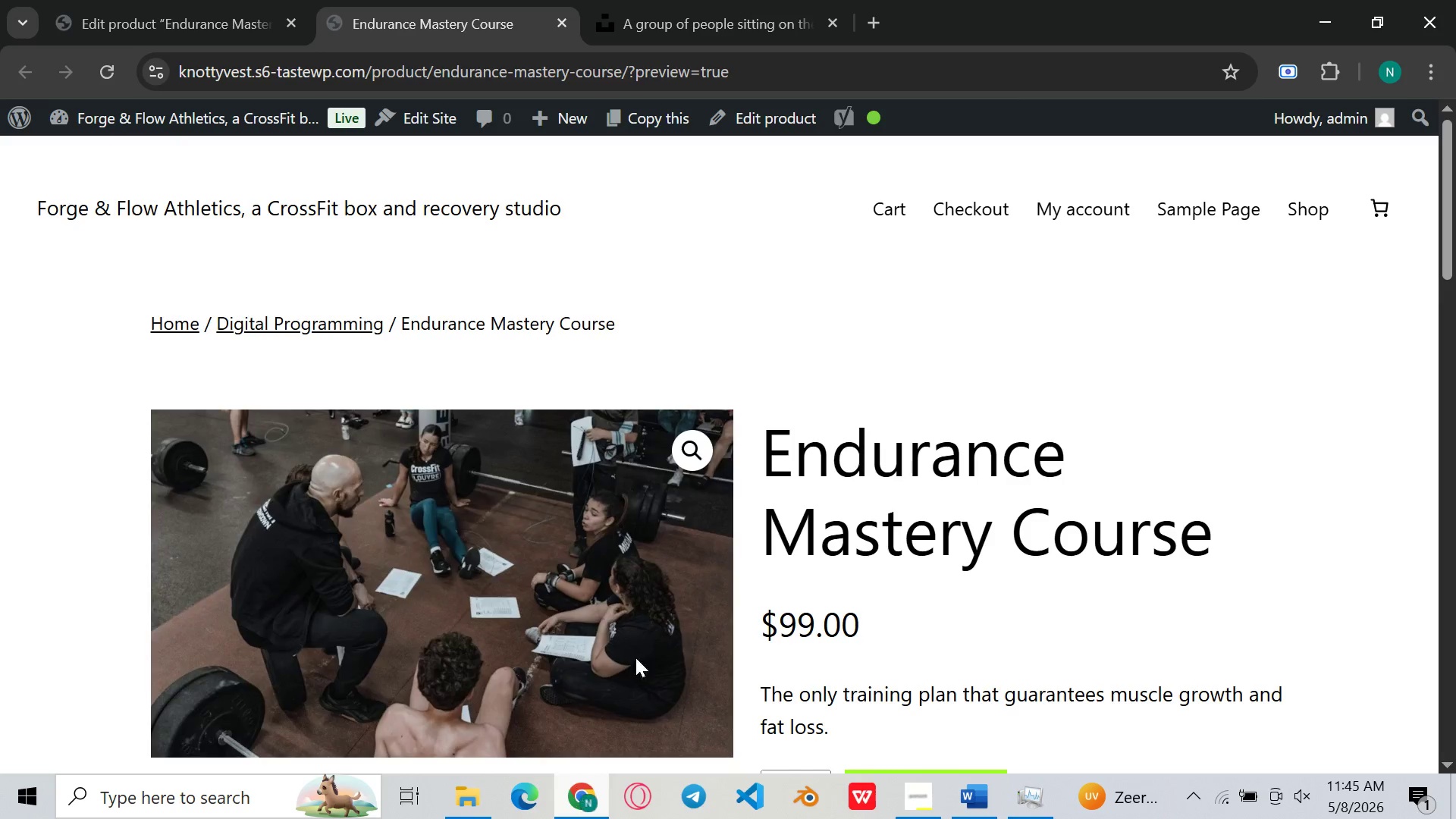 
left_click([171, 0])
 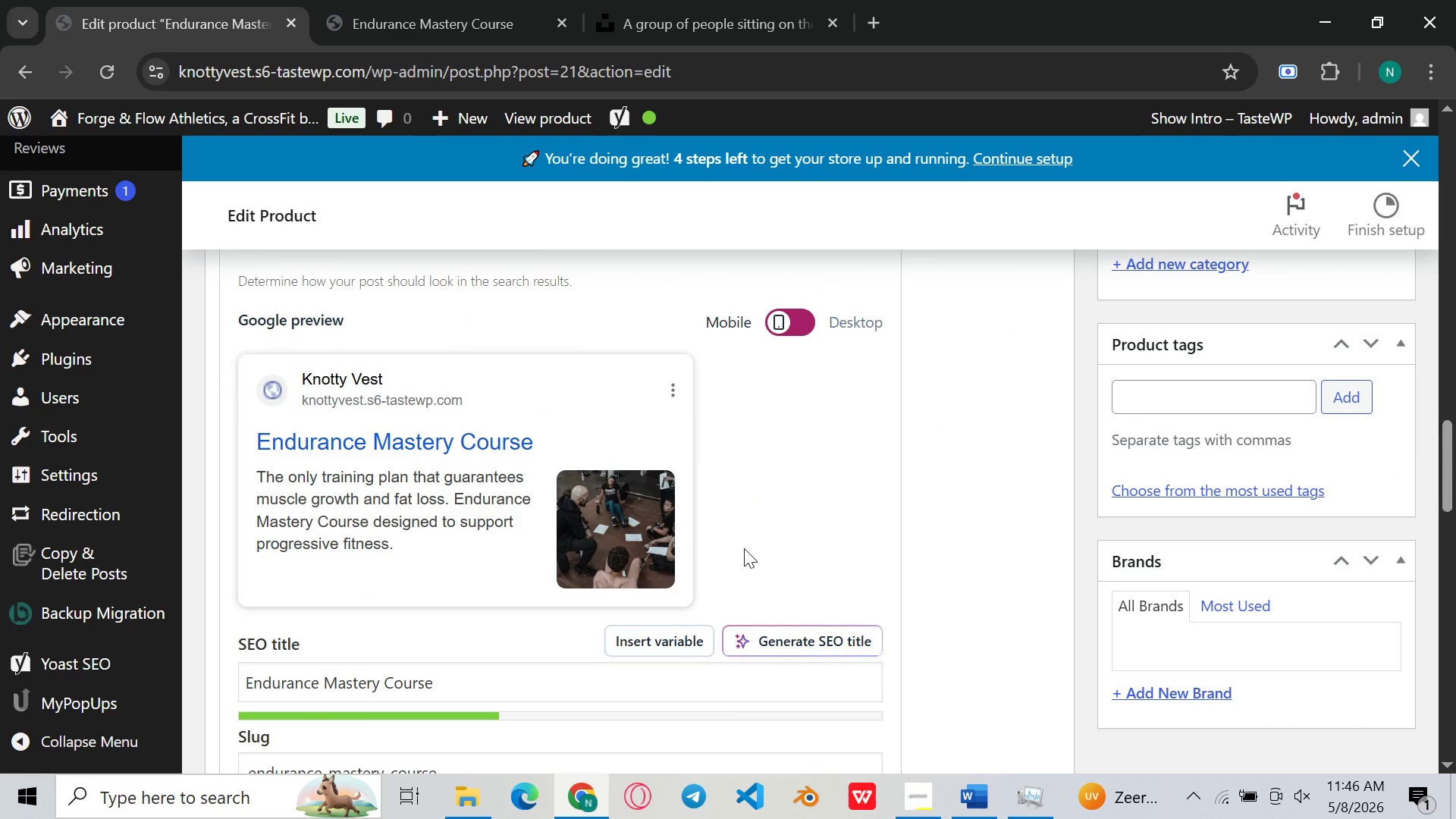 
wait(70.77)
 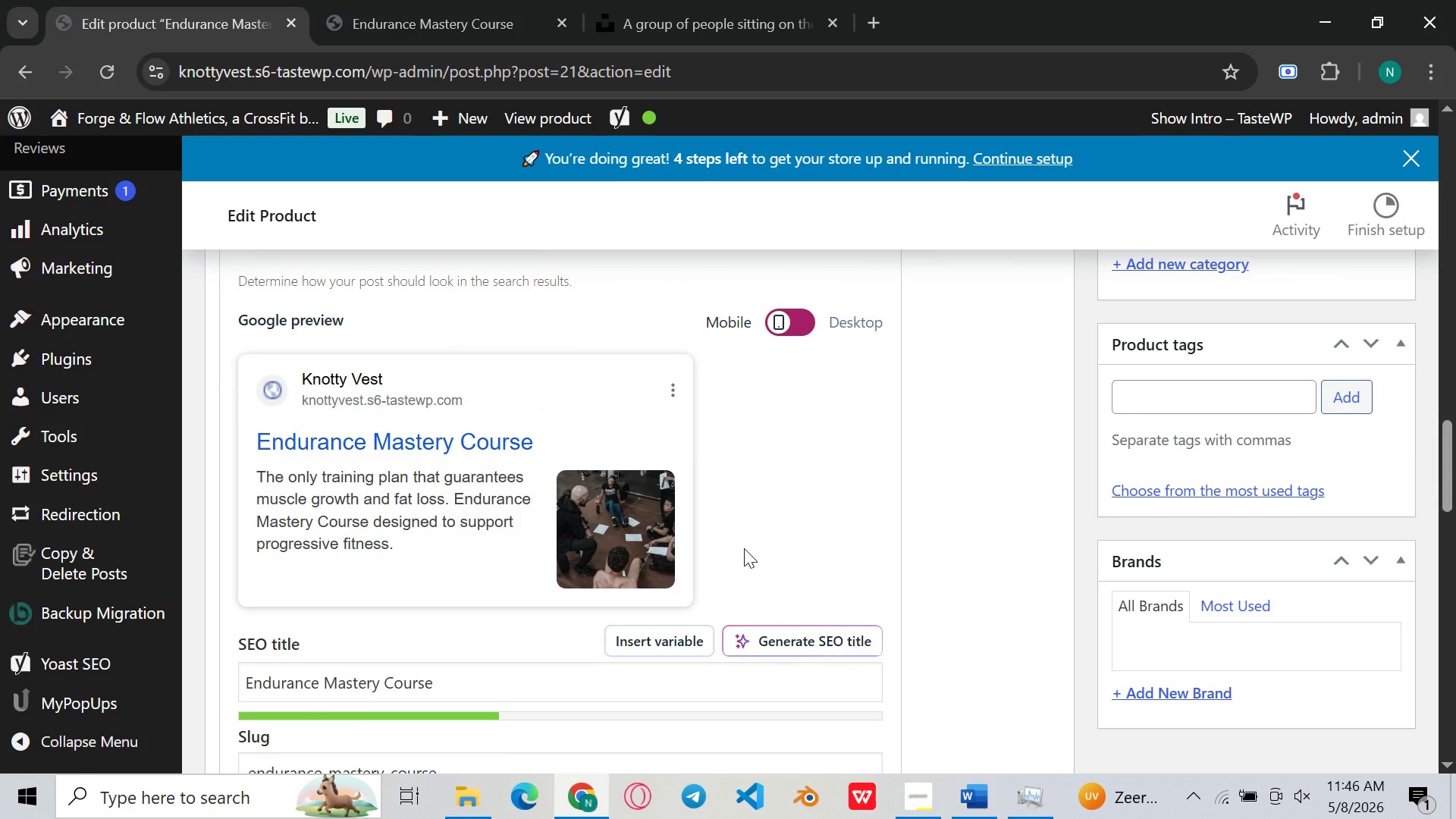 
left_click([234, 464])
 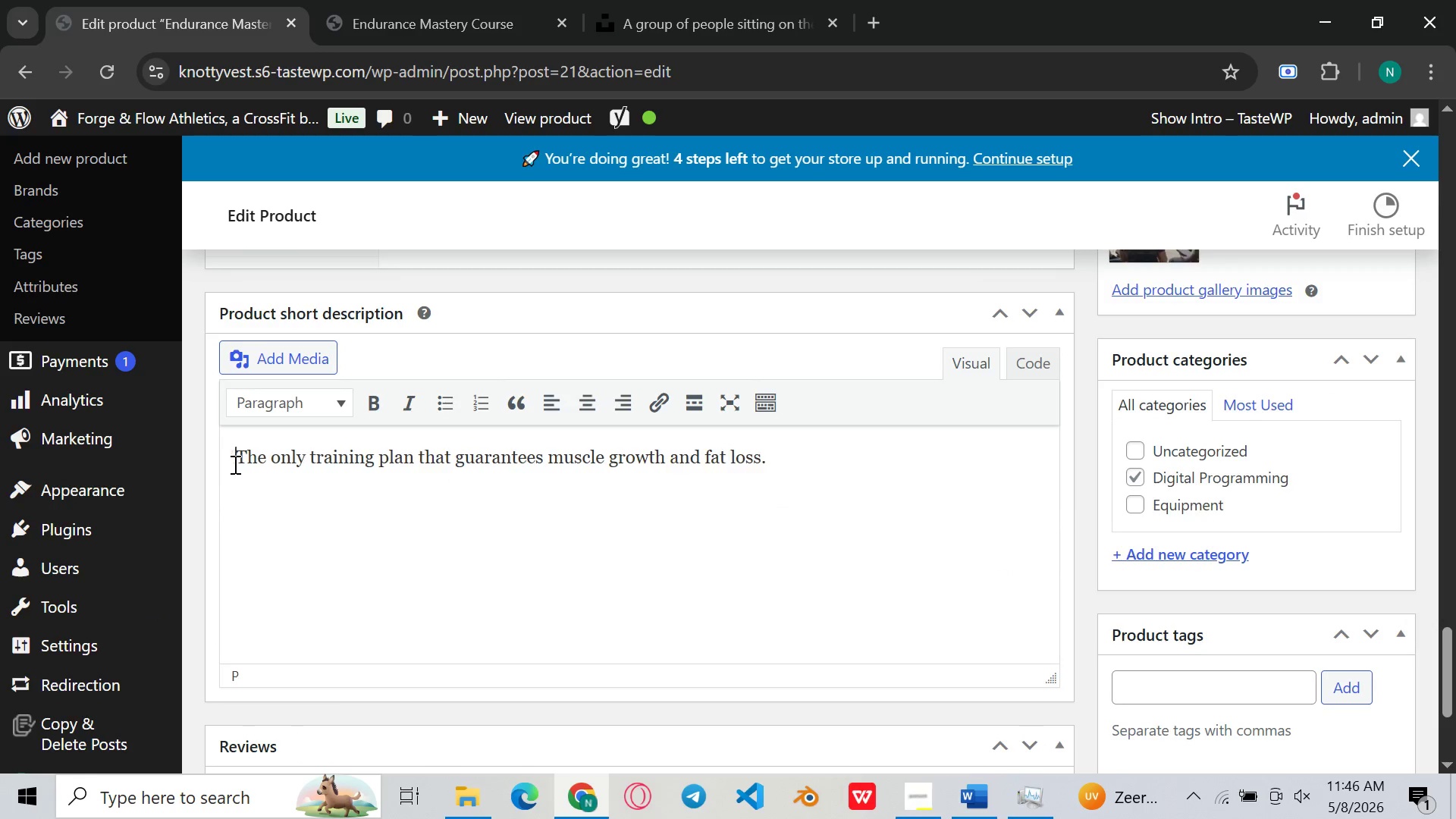 
key(Space)
 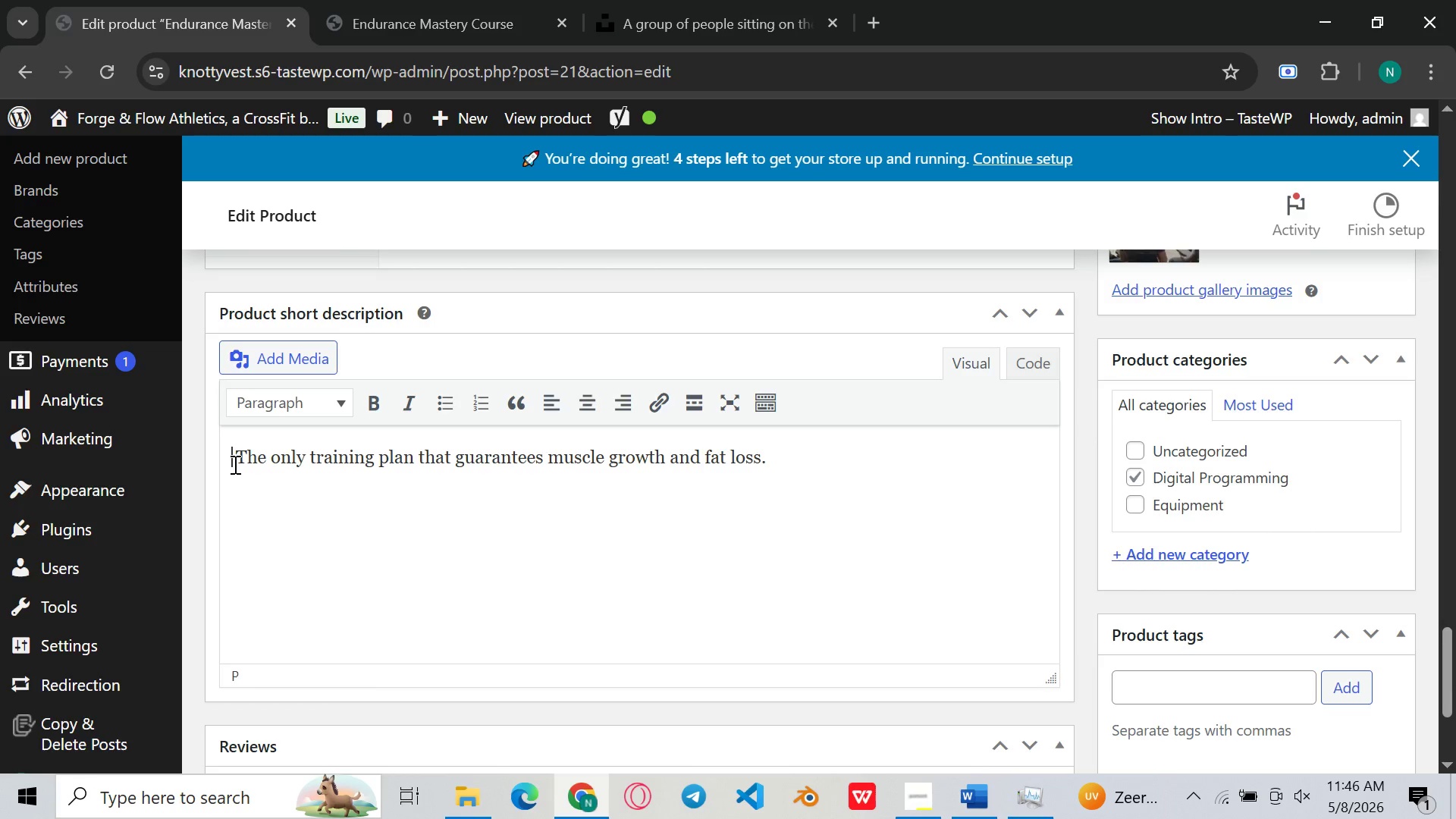 
key(ArrowLeft)
 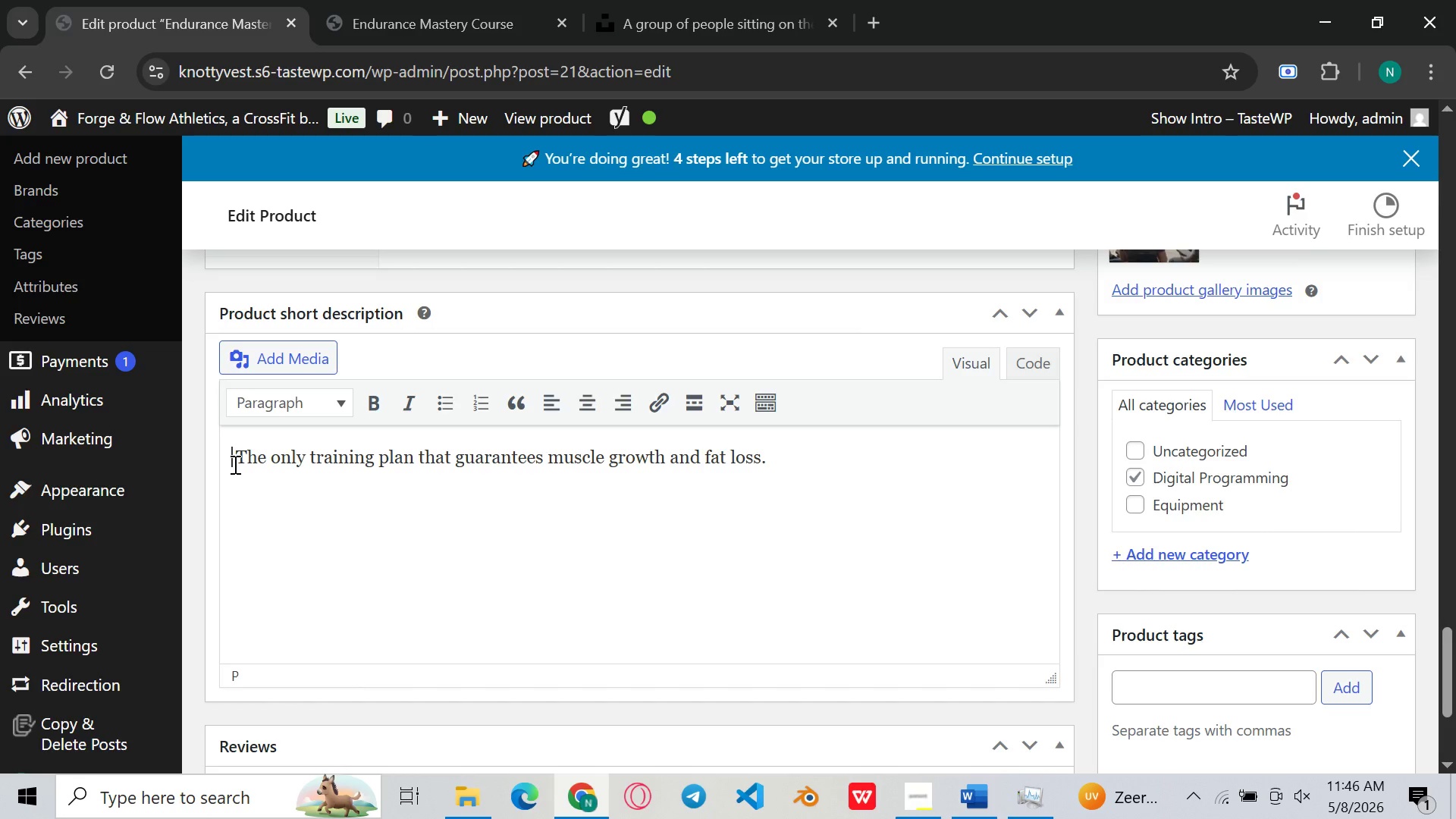 
type(A comprehensive)
 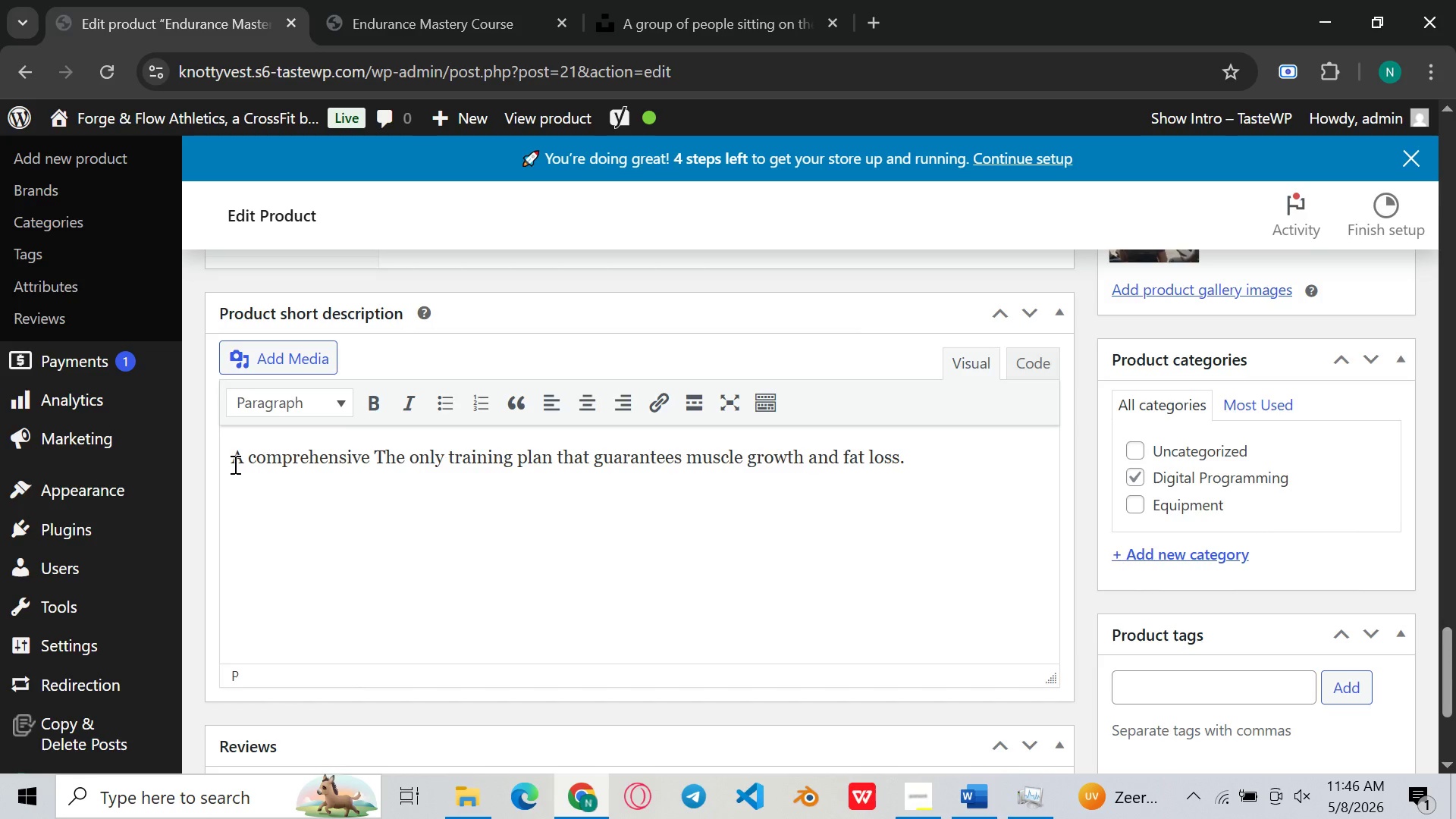 
wait(5.09)
 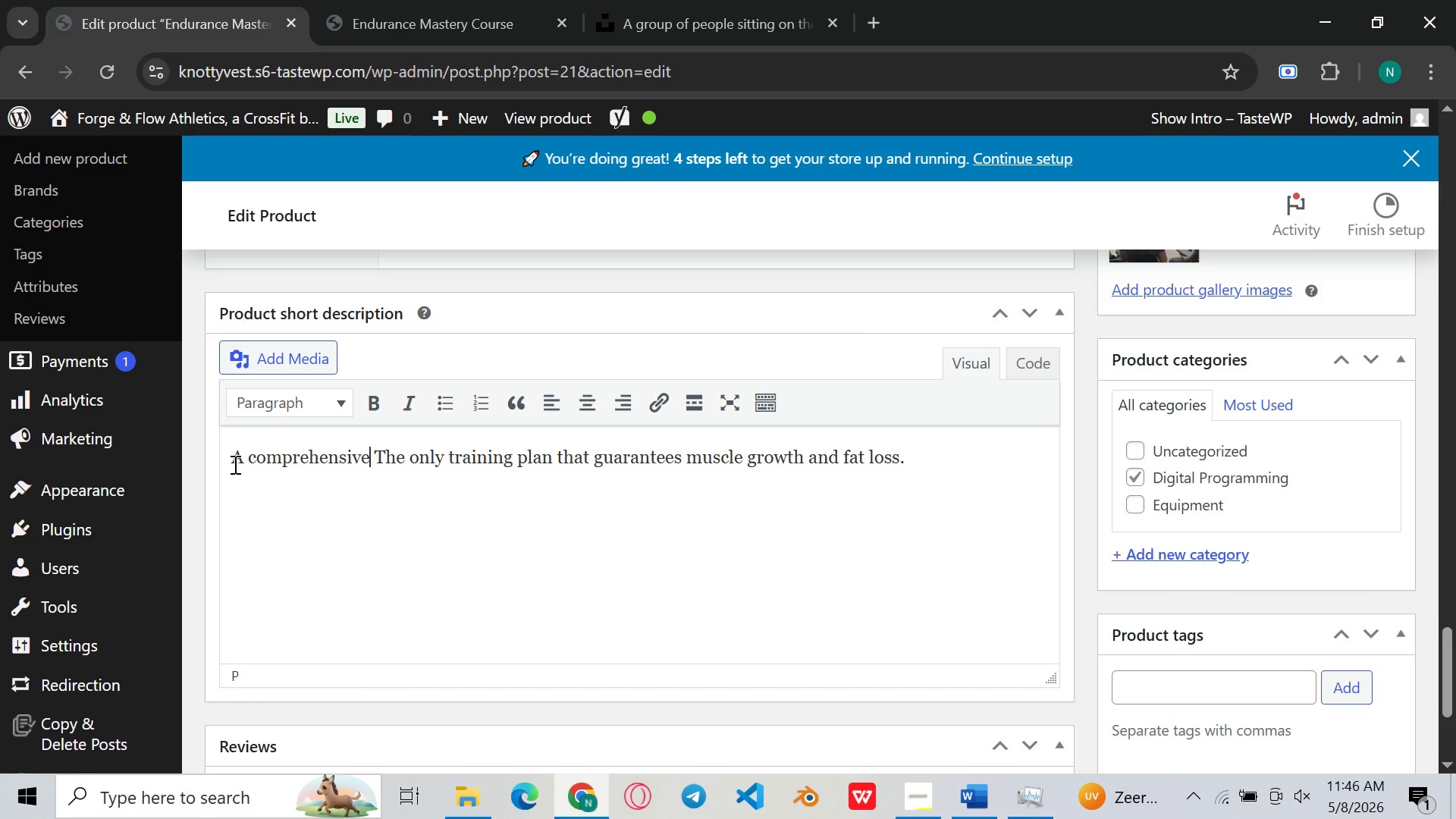 
key(Space)
 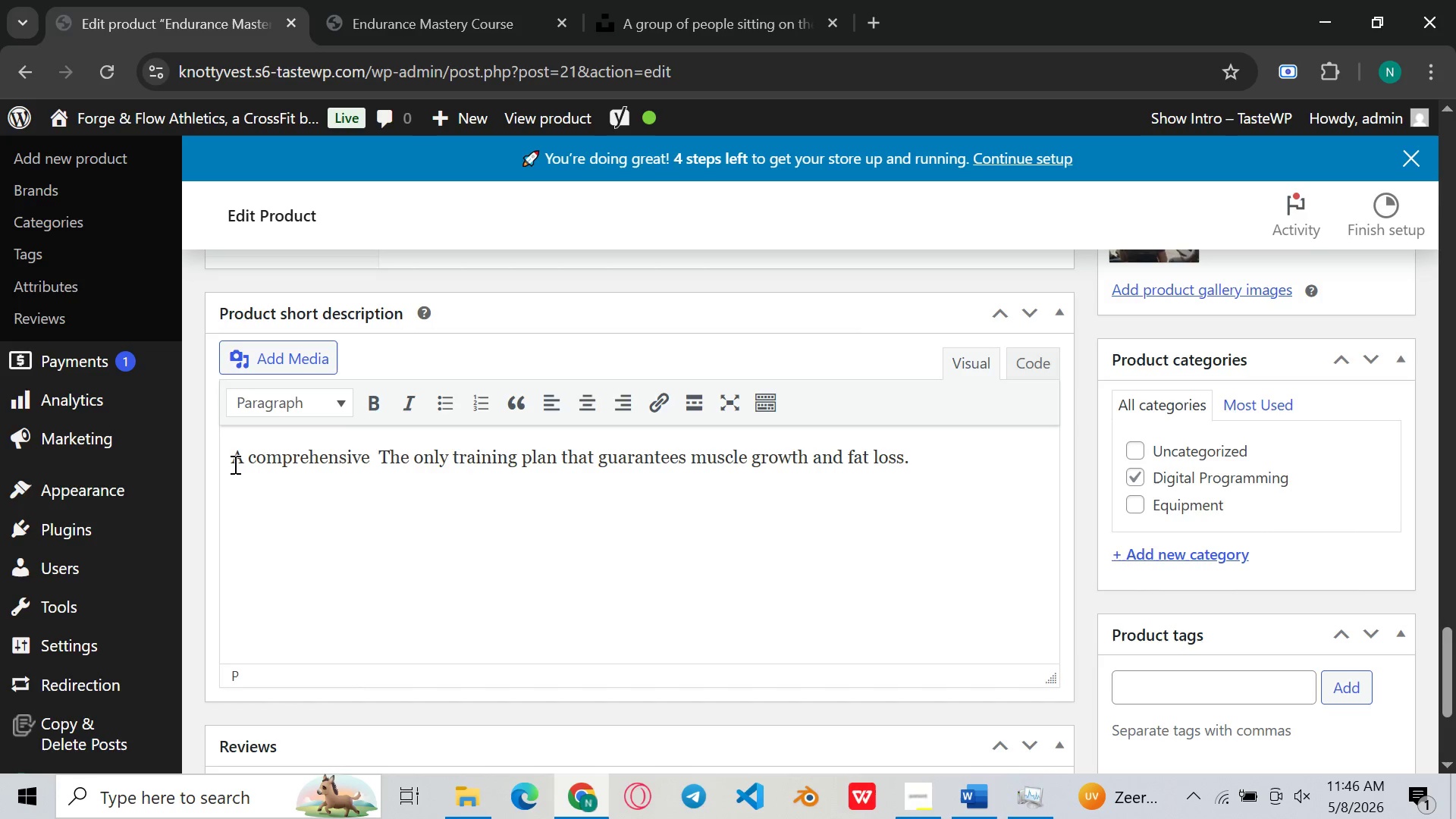 
type(te)
key(Backspace)
type(re)
key(Backspace)
type(aining course designed to help improve muscular endurance and support progressive strength development. )
 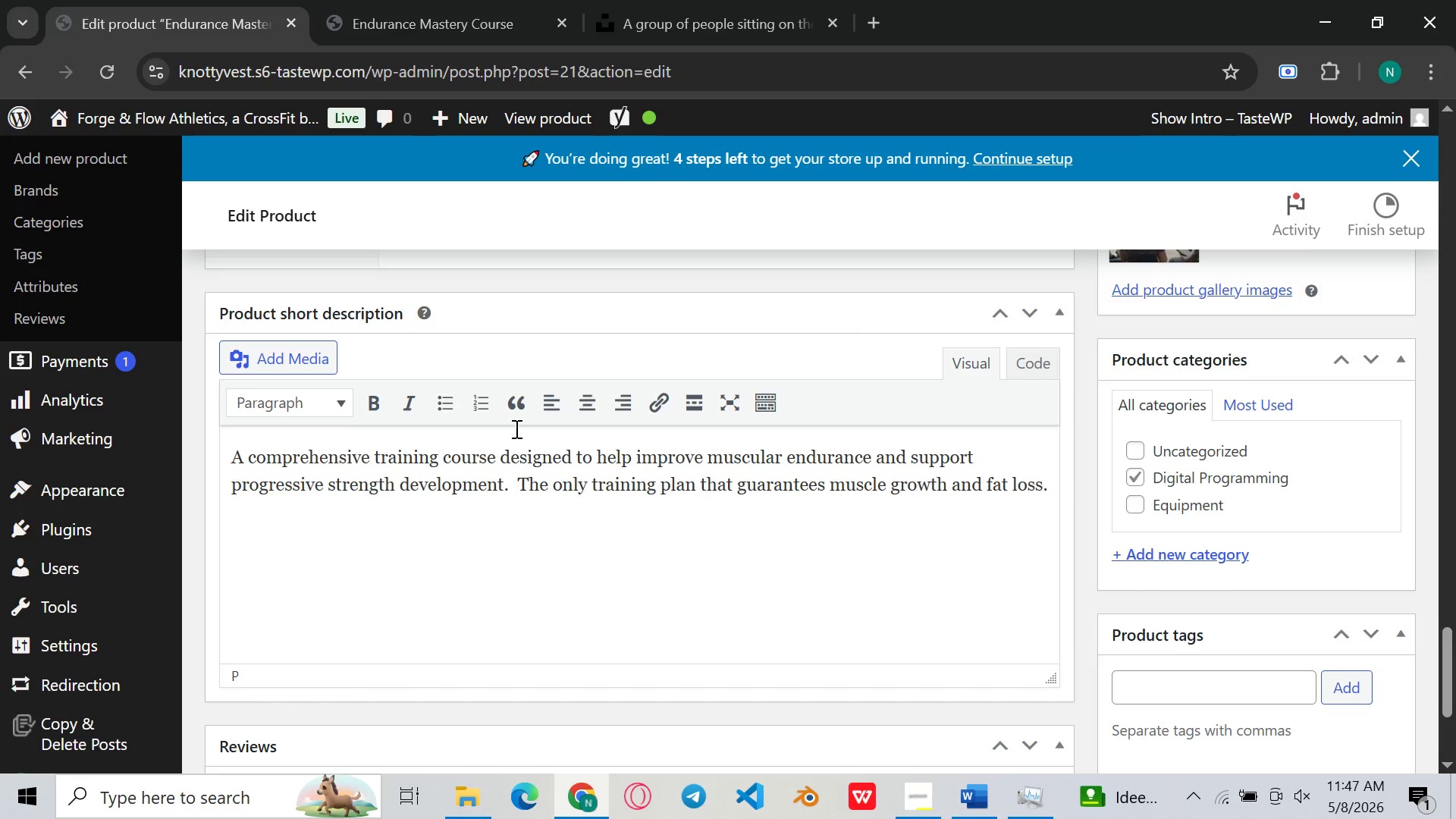 
wait(7.39)
 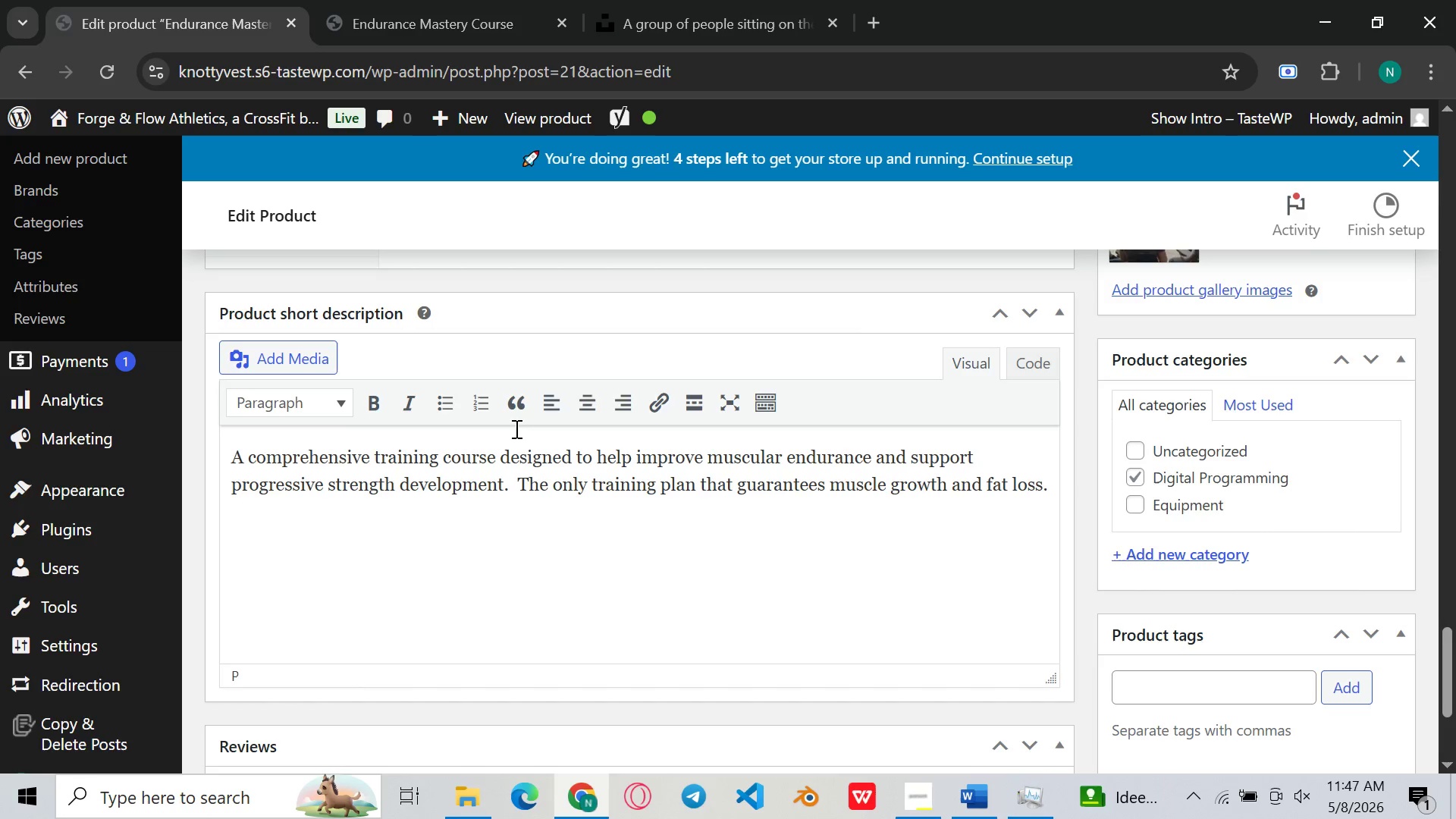 
left_click([923, 796])